 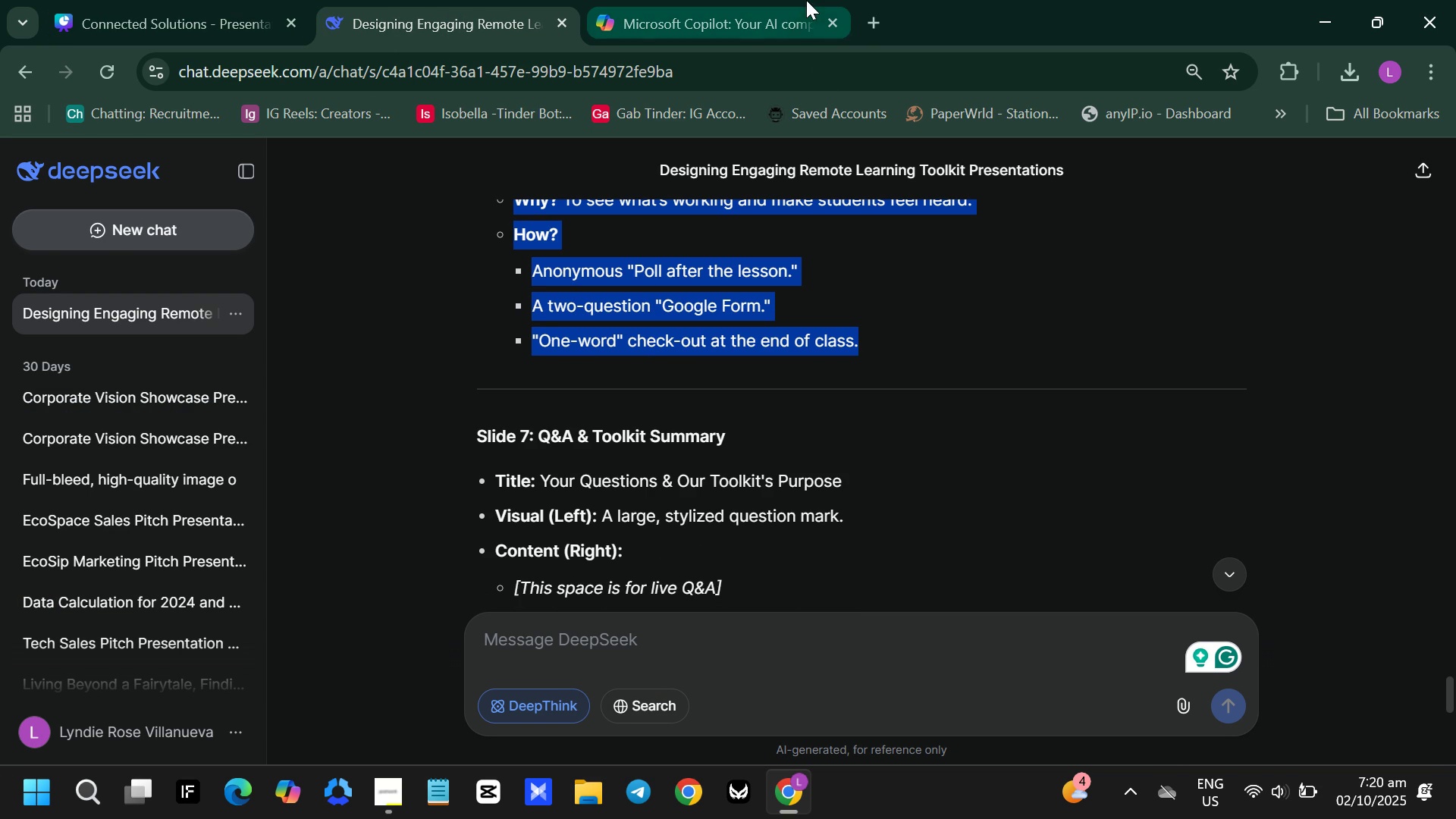 
left_click([789, 0])
 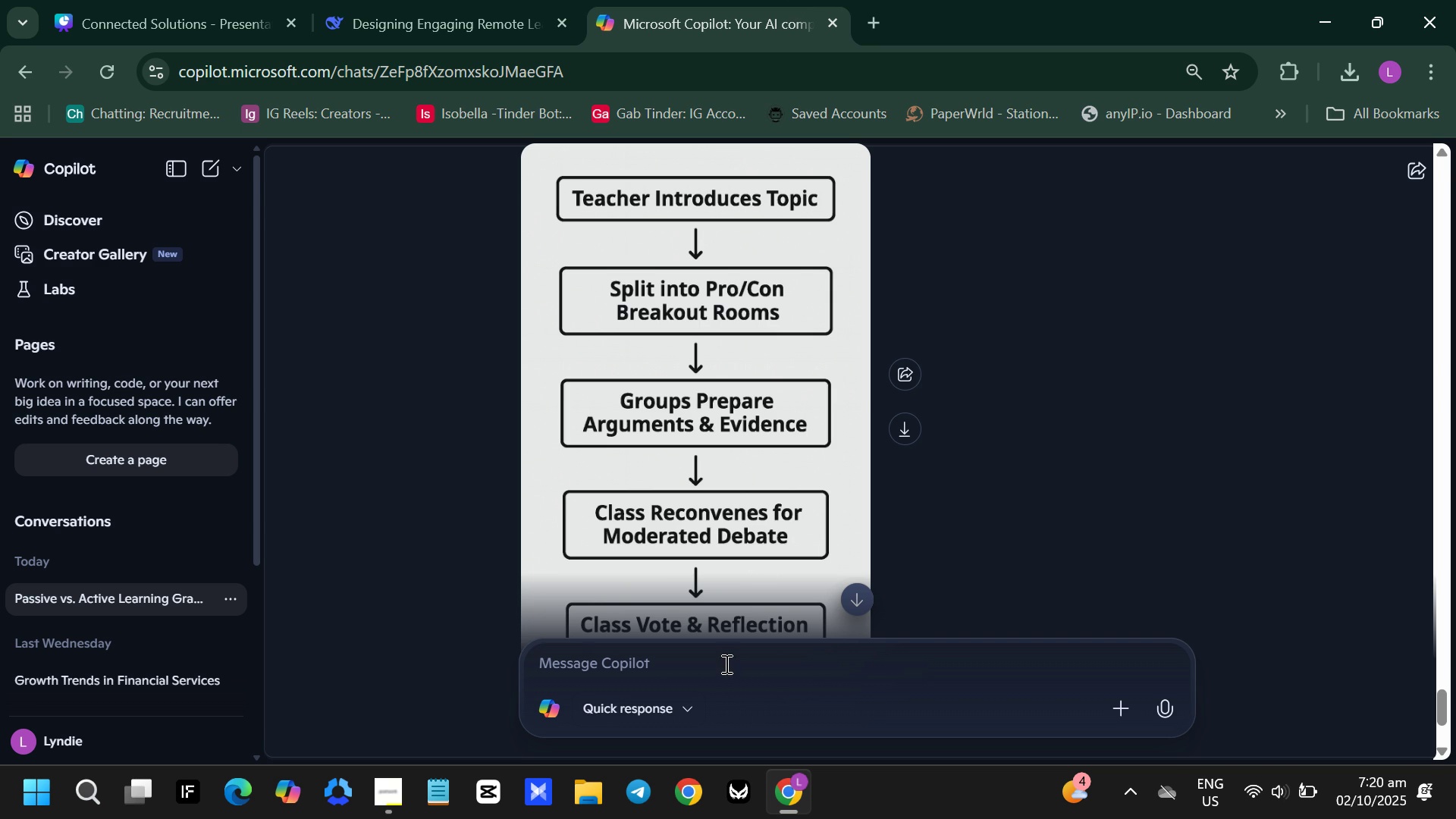 
key(Control+ControlLeft)
 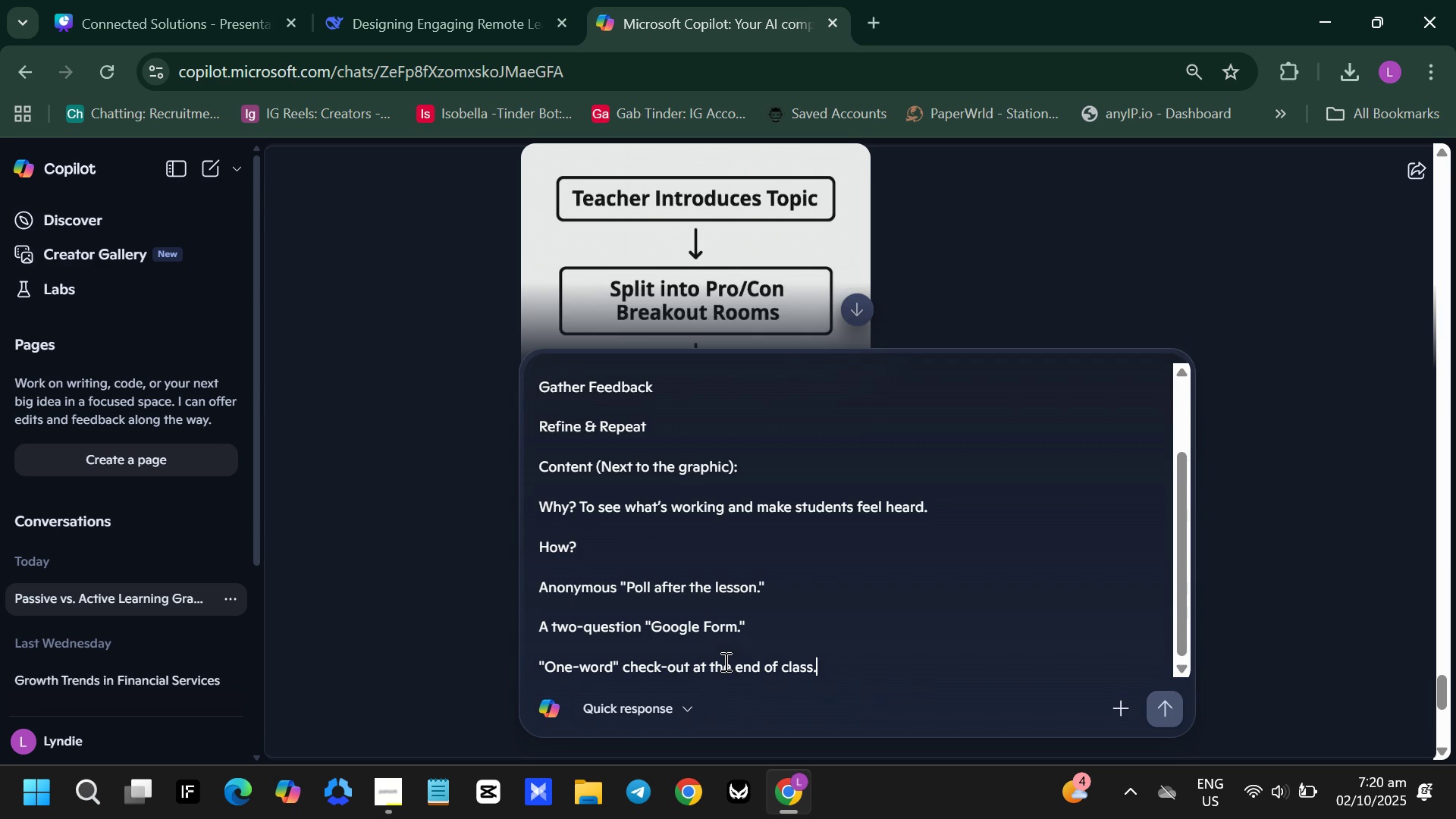 
key(Control+V)
 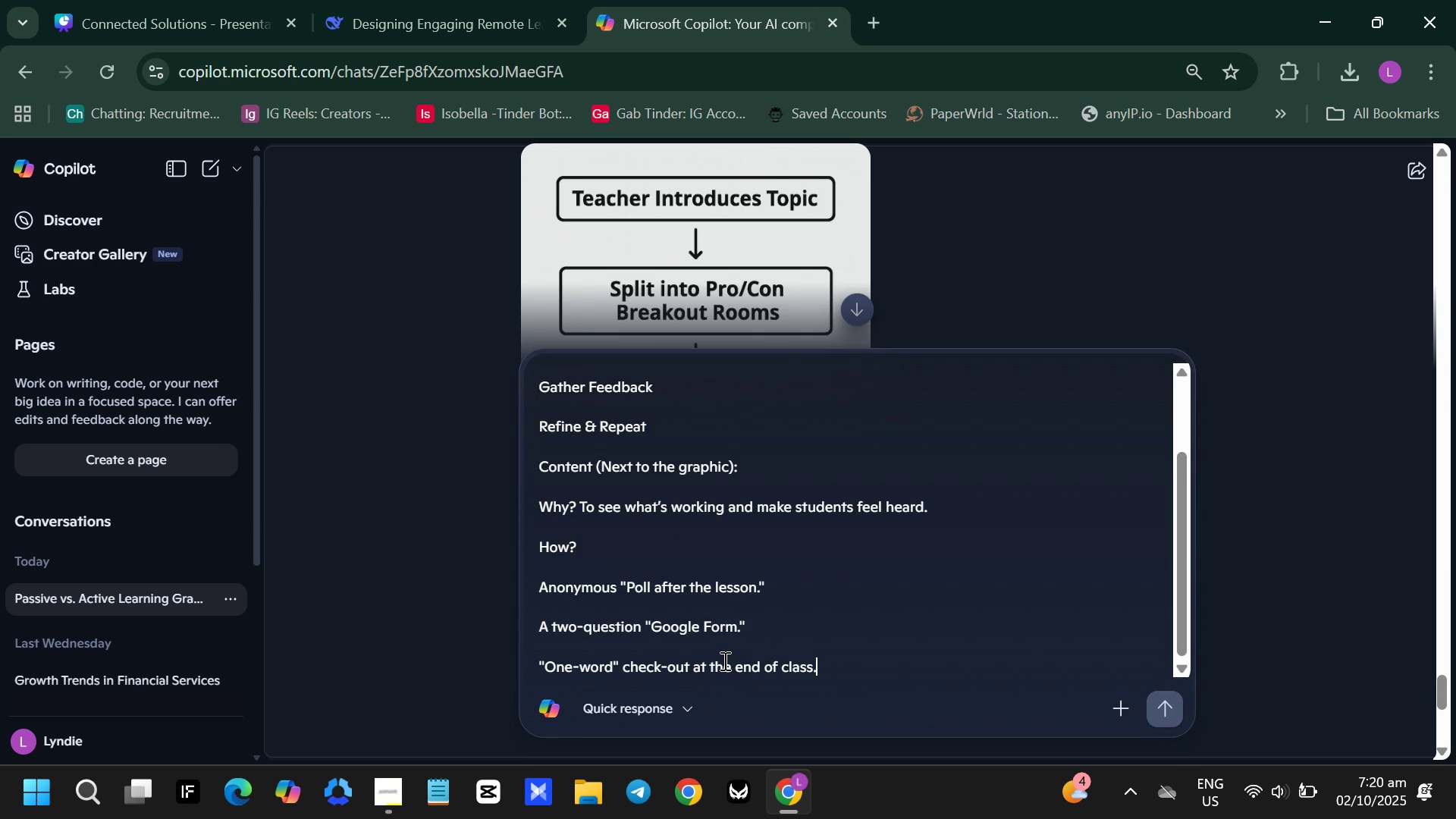 
key(Enter)
 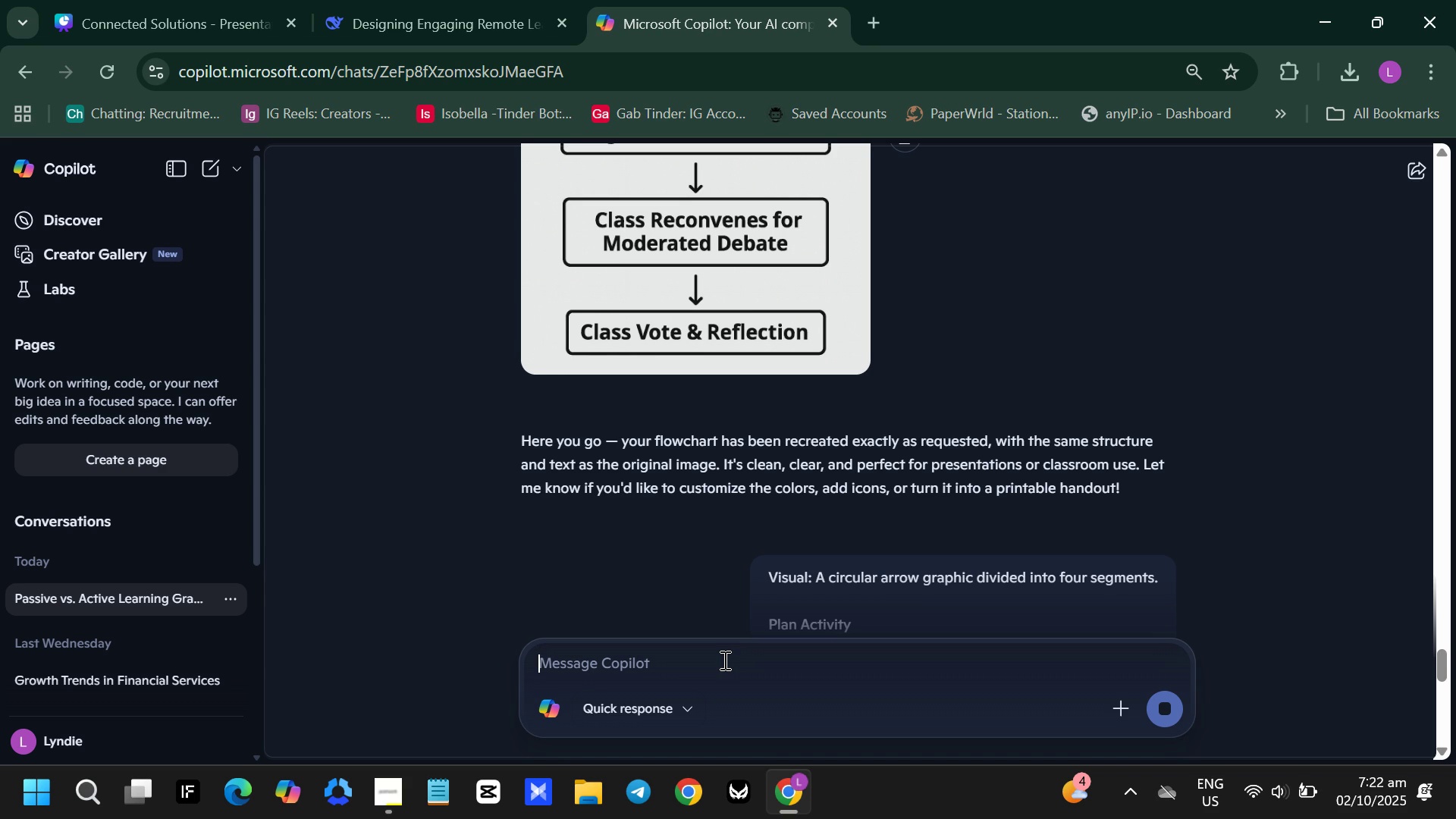 
wait(84.05)
 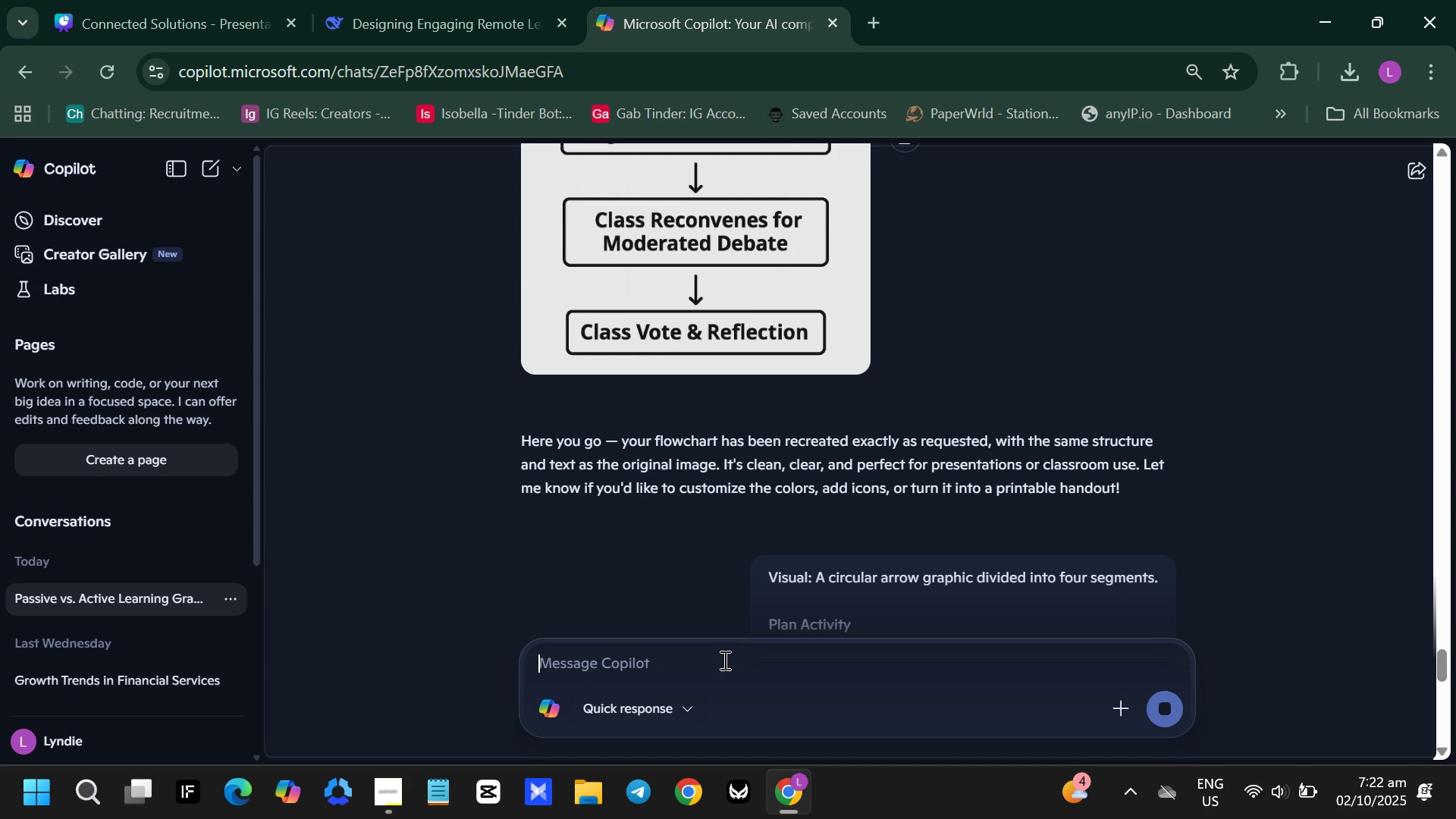 
scroll: coordinate [892, 421], scroll_direction: down, amount: 9.0
 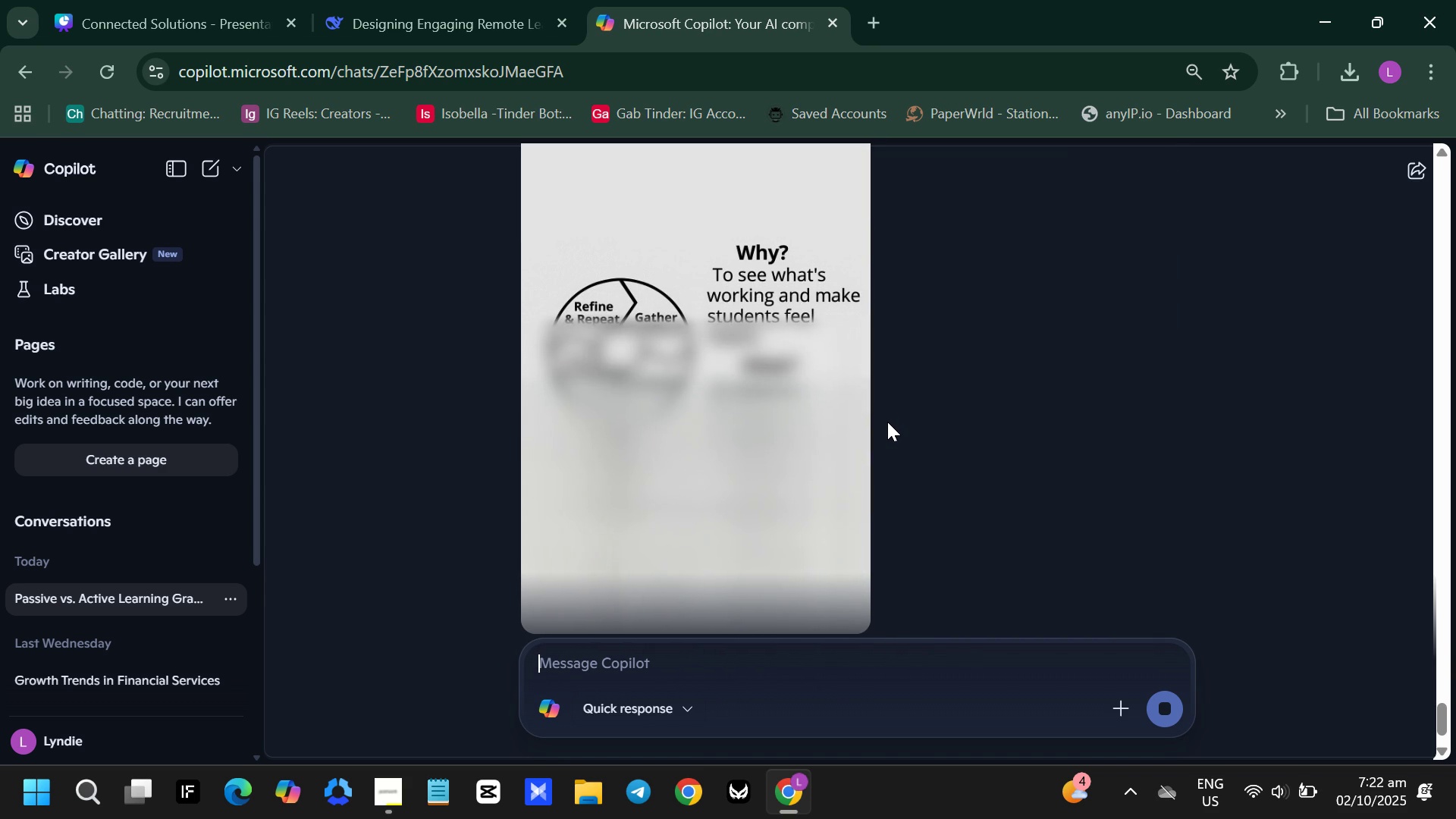 
scroll: coordinate [887, 422], scroll_direction: up, amount: 5.0
 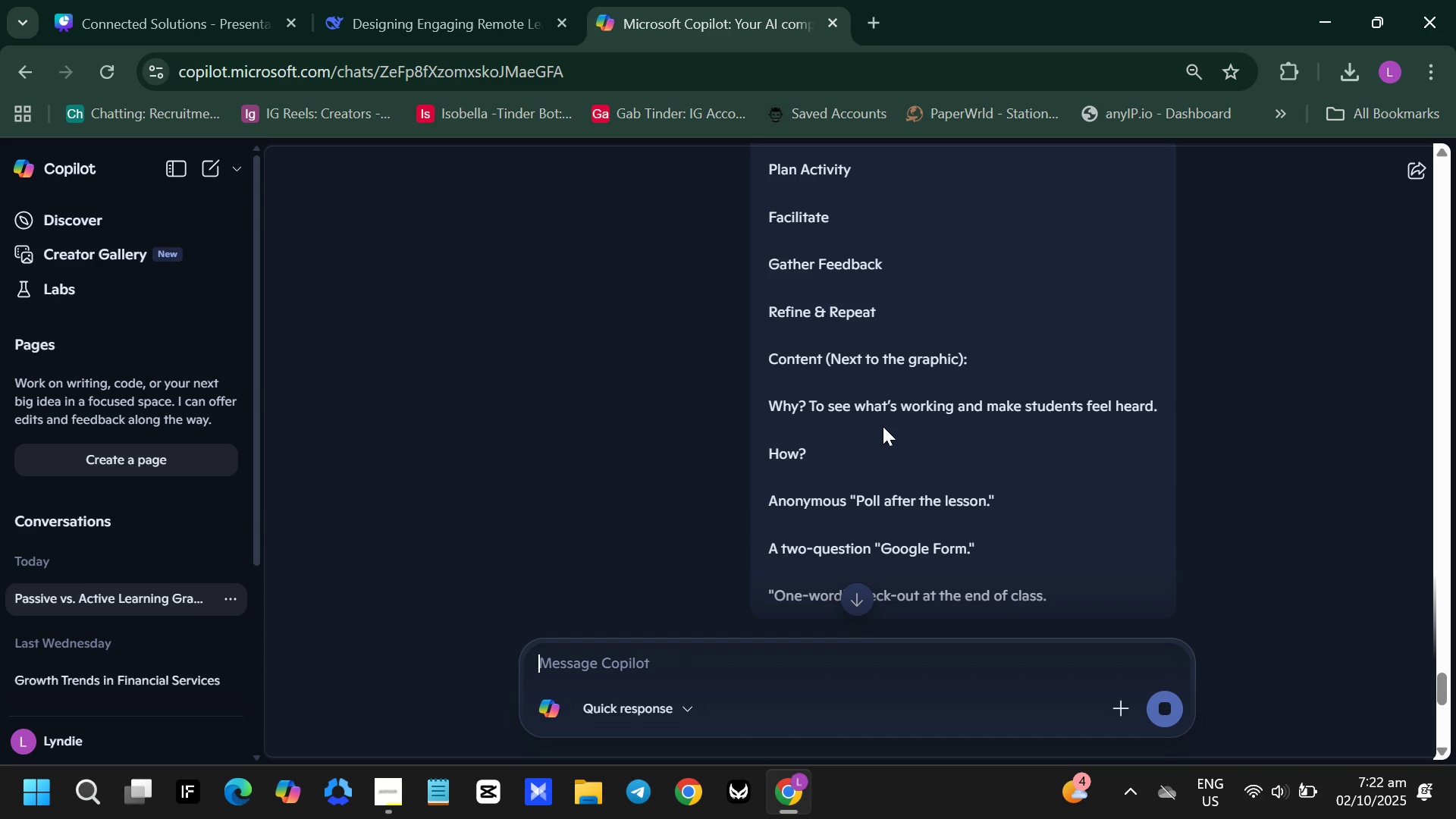 
scroll: coordinate [877, 435], scroll_direction: down, amount: 6.0
 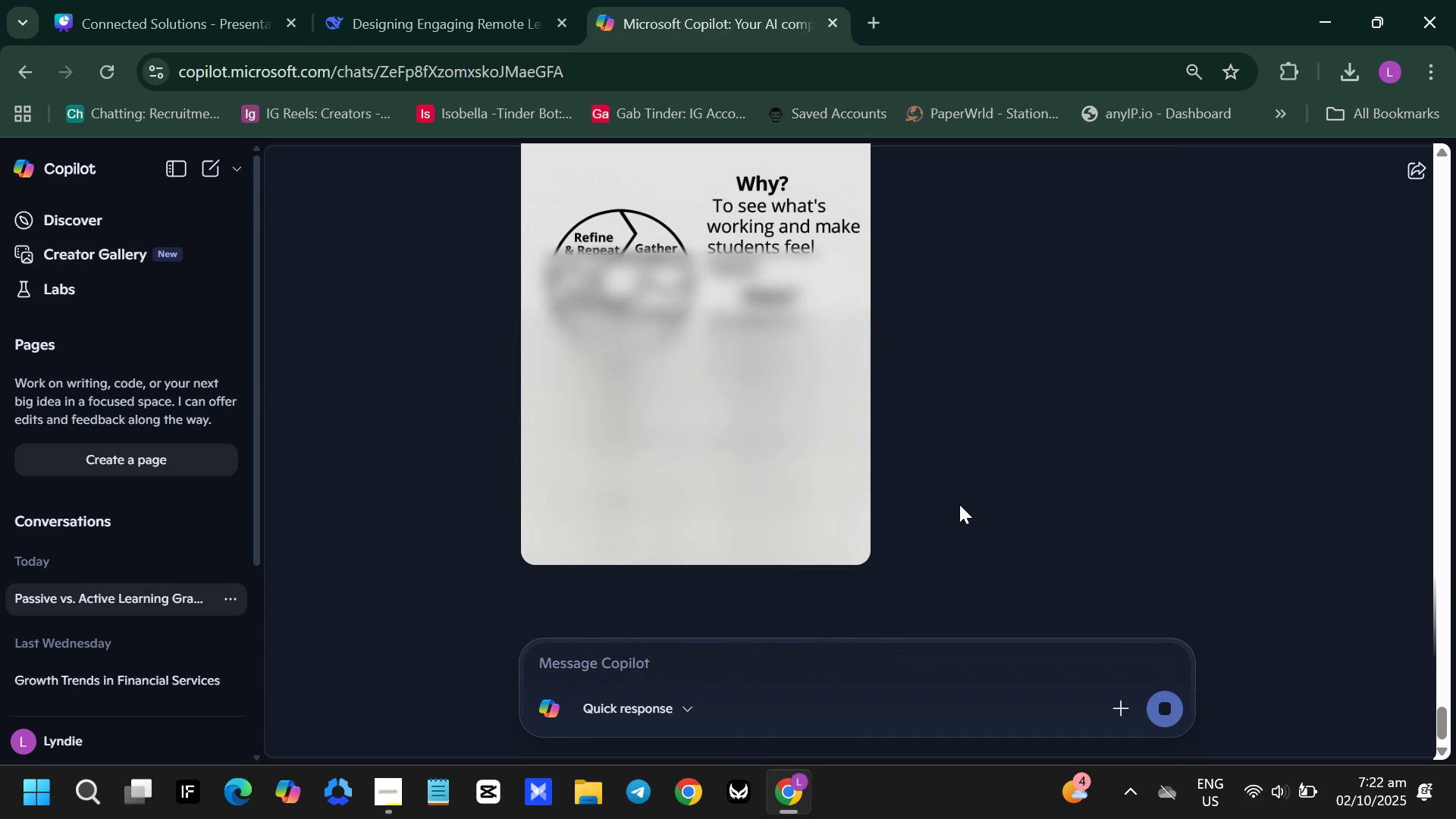 
left_click([201, 0])
 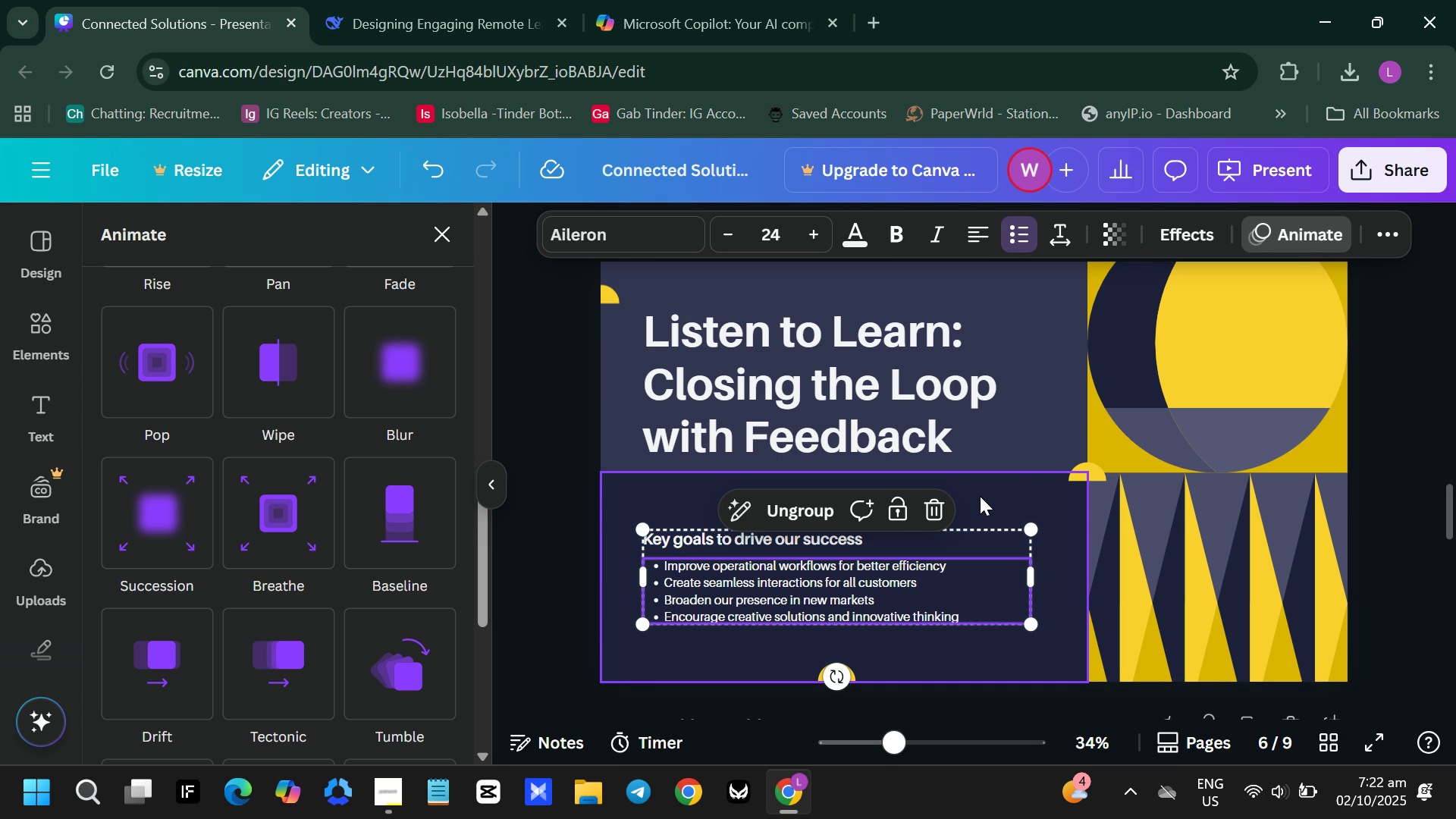 
left_click([964, 378])
 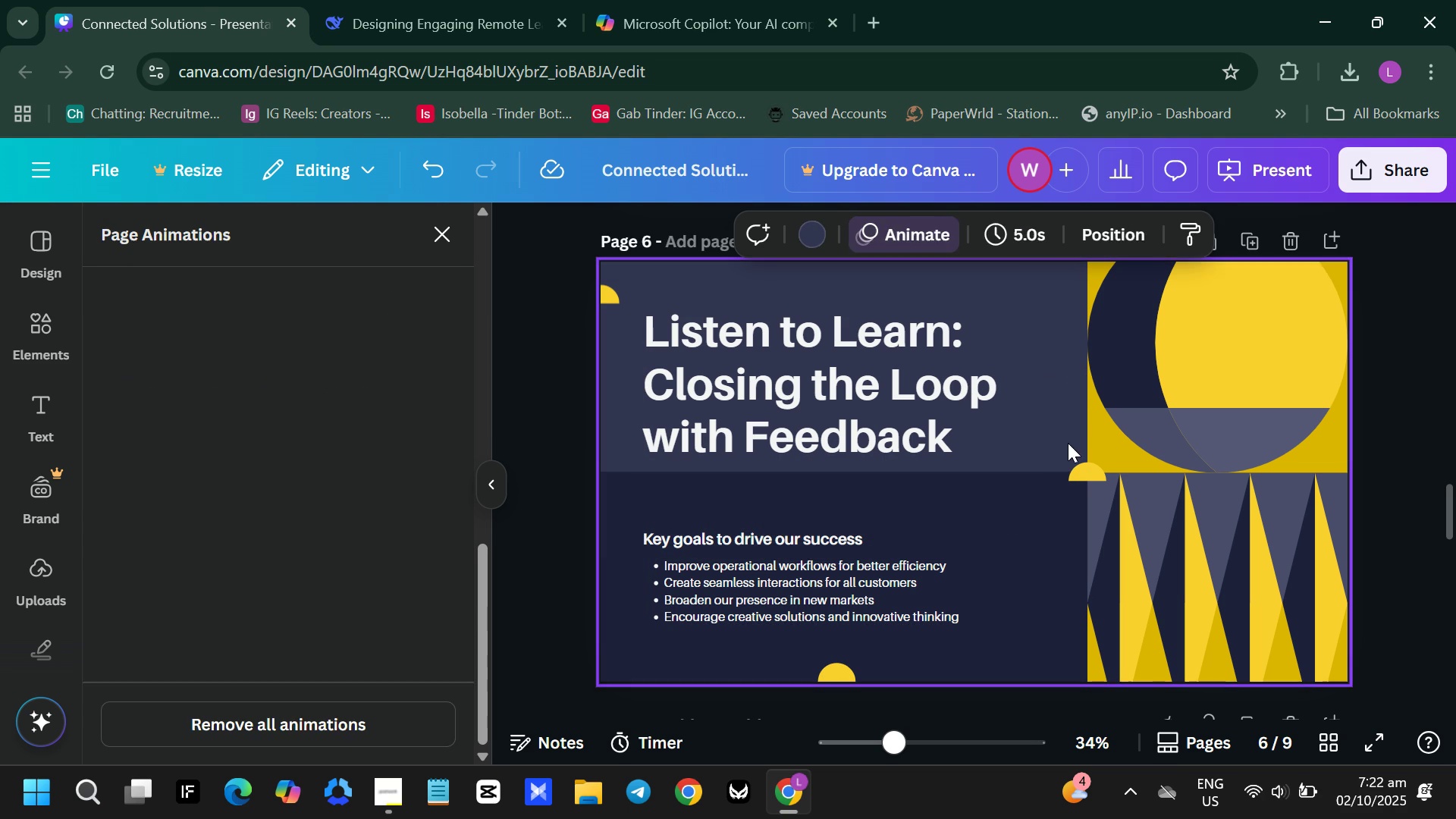 
left_click([1068, 443])
 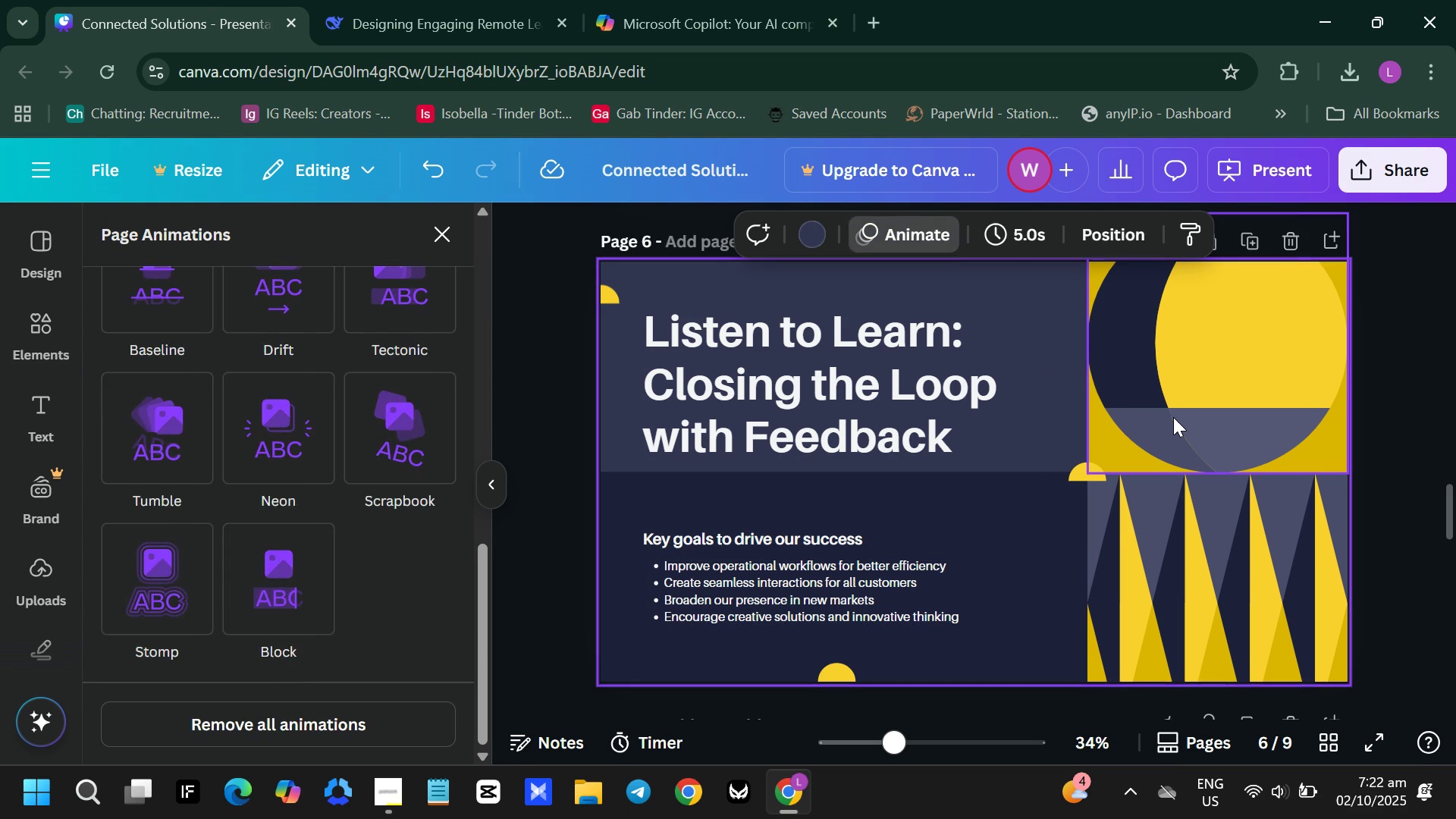 
left_click([1175, 417])
 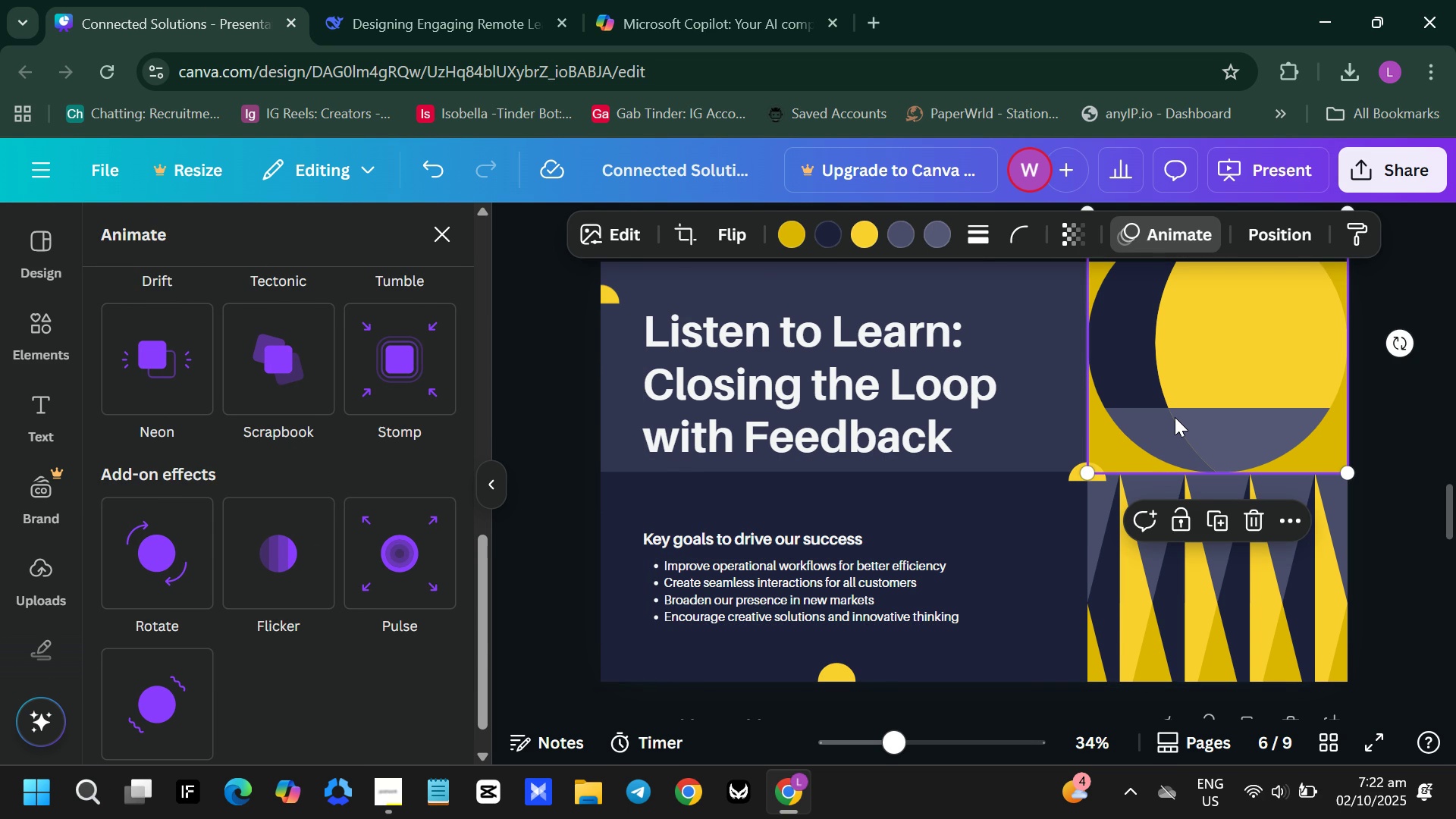 
key(Backspace)
 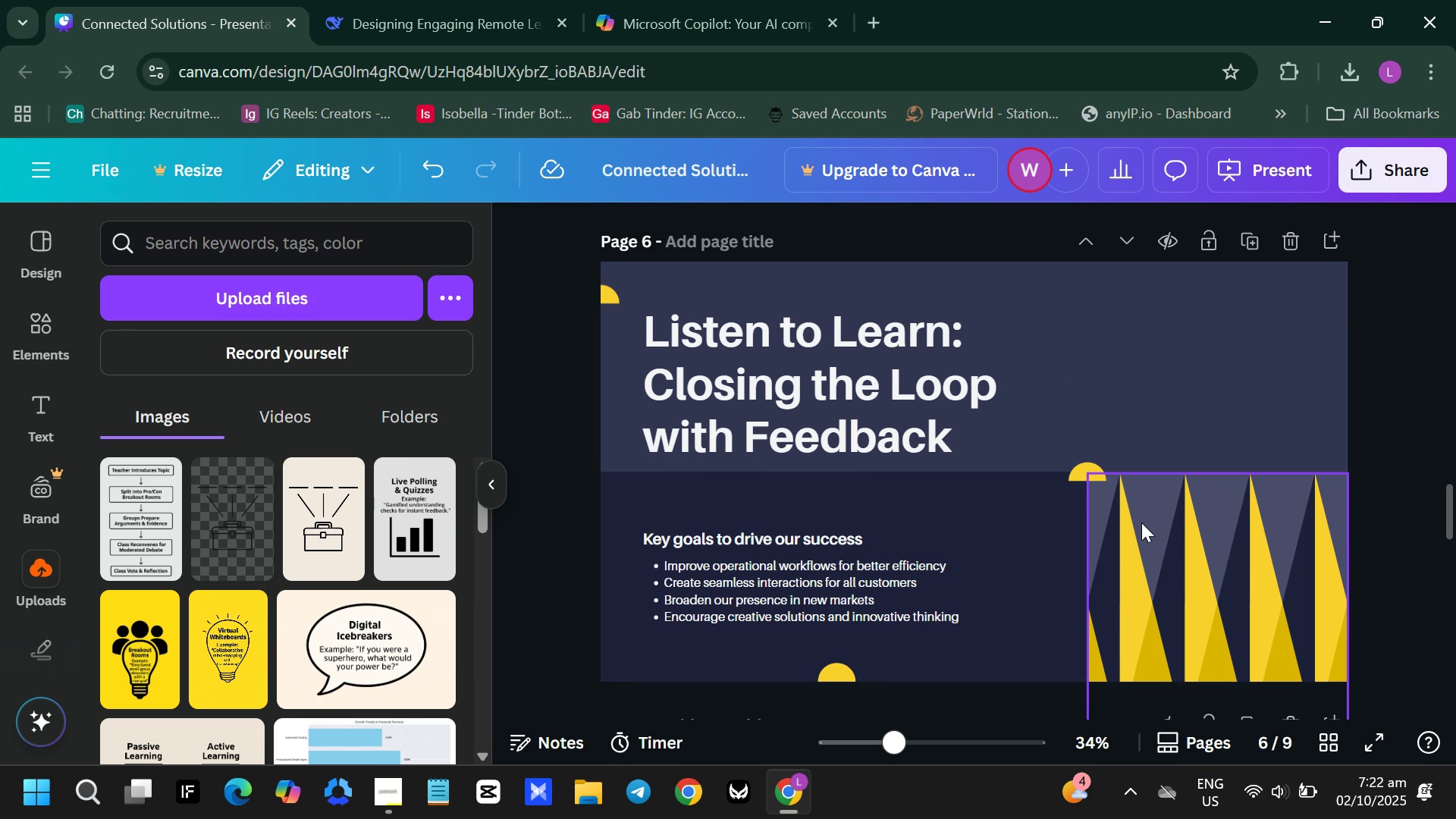 
left_click([1141, 522])
 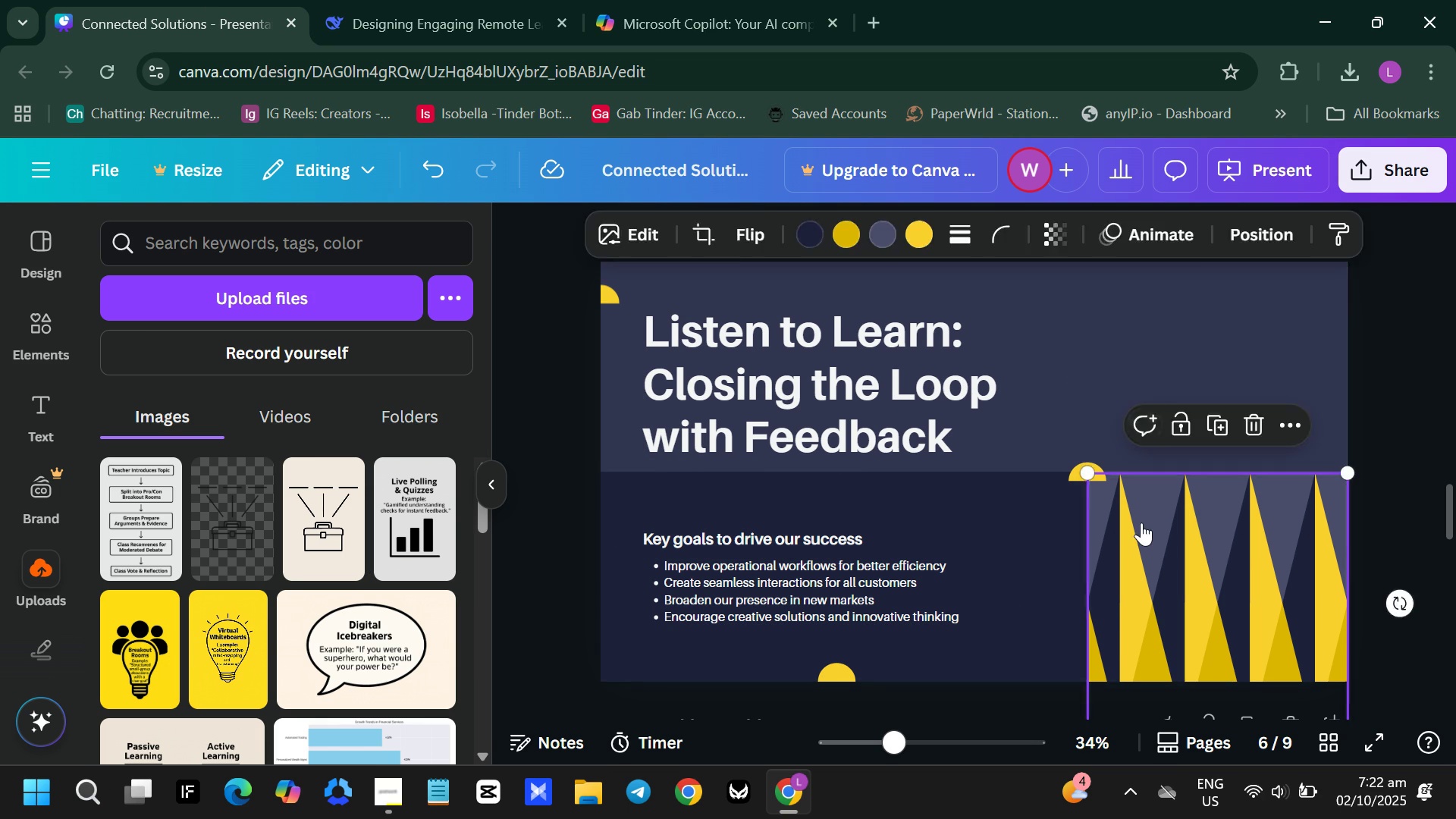 
key(Backspace)
 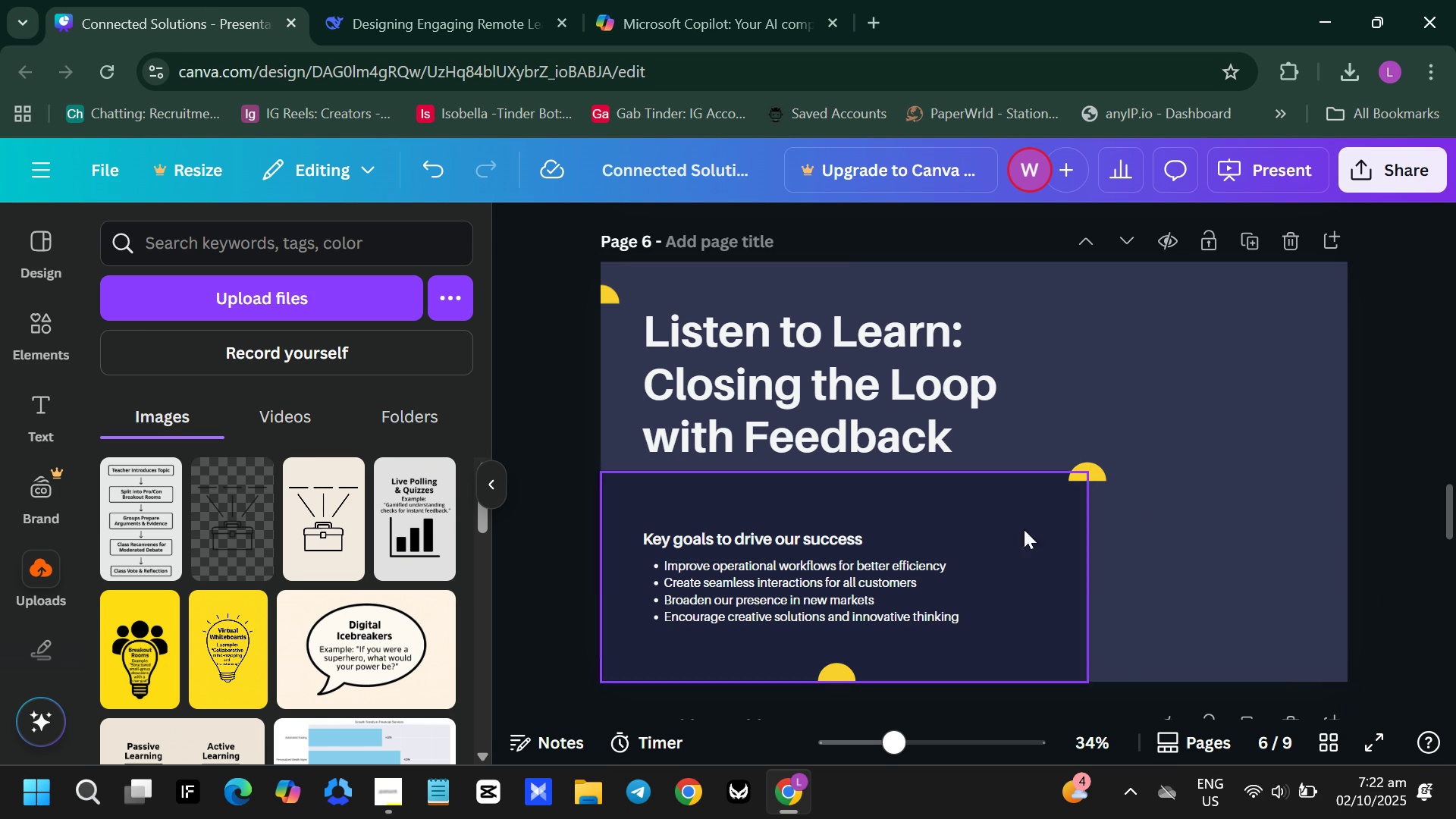 
left_click([1003, 545])
 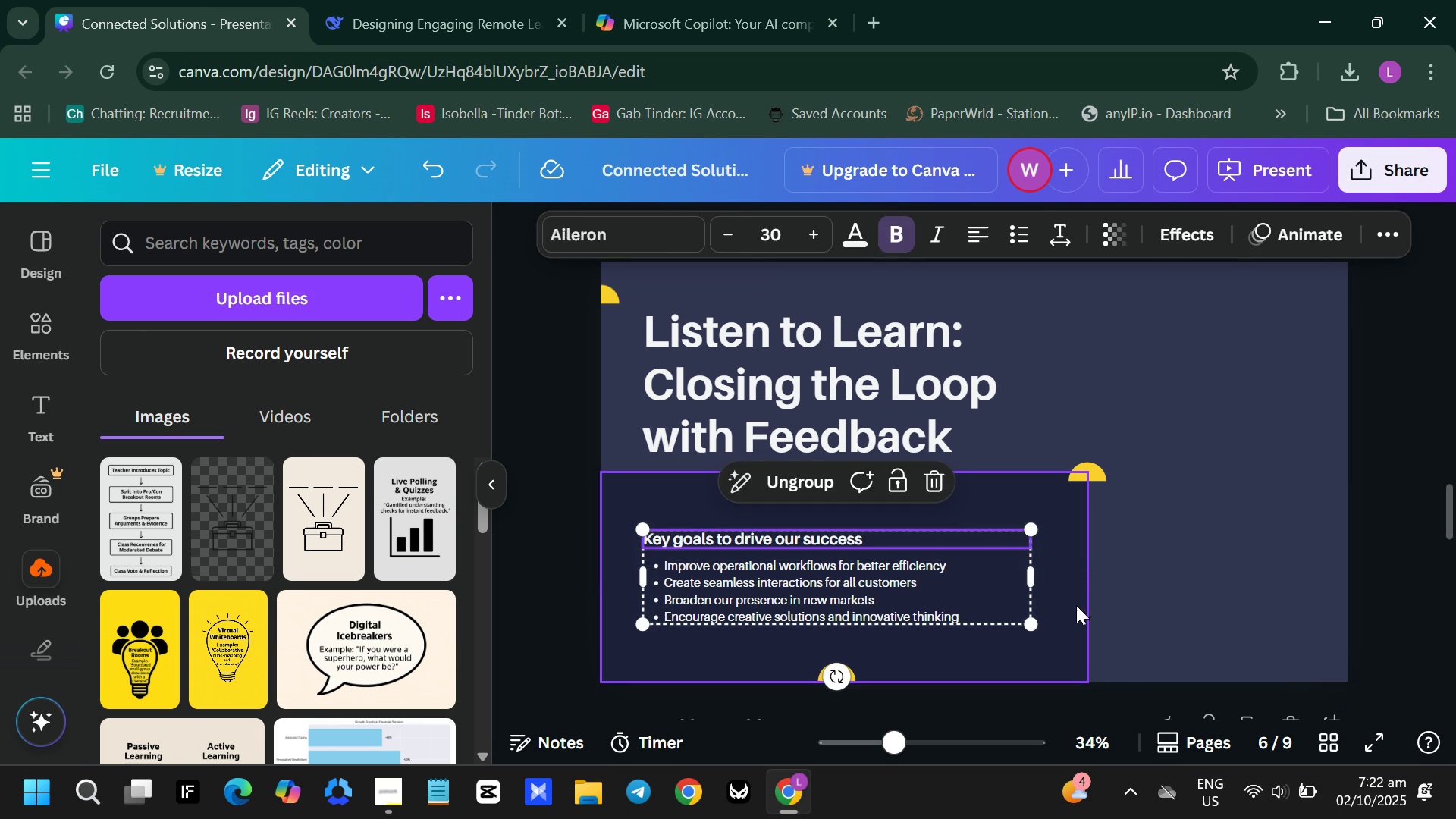 
left_click([1076, 605])